 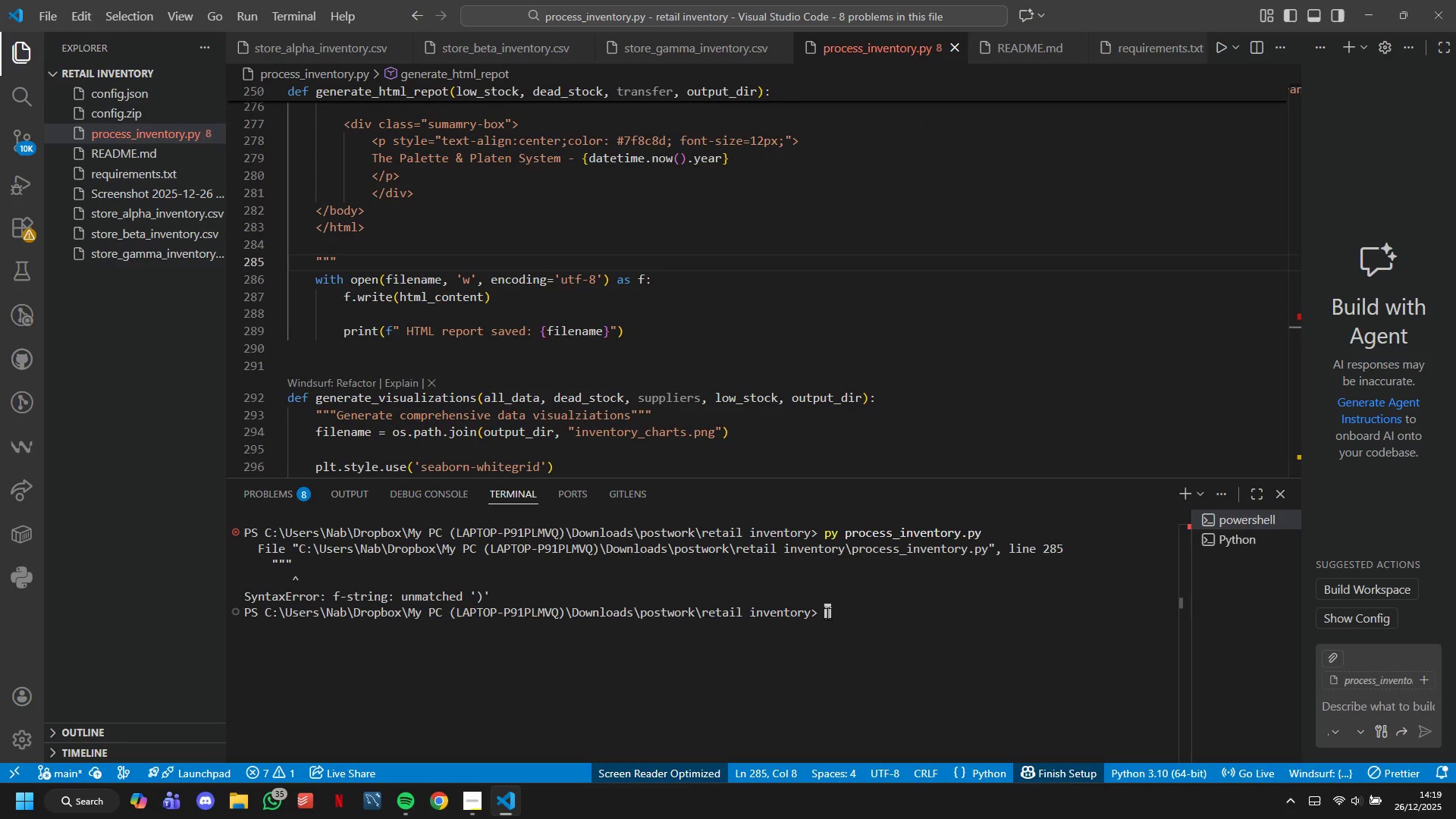 
scroll: coordinate [499, 372], scroll_direction: up, amount: 1.0
 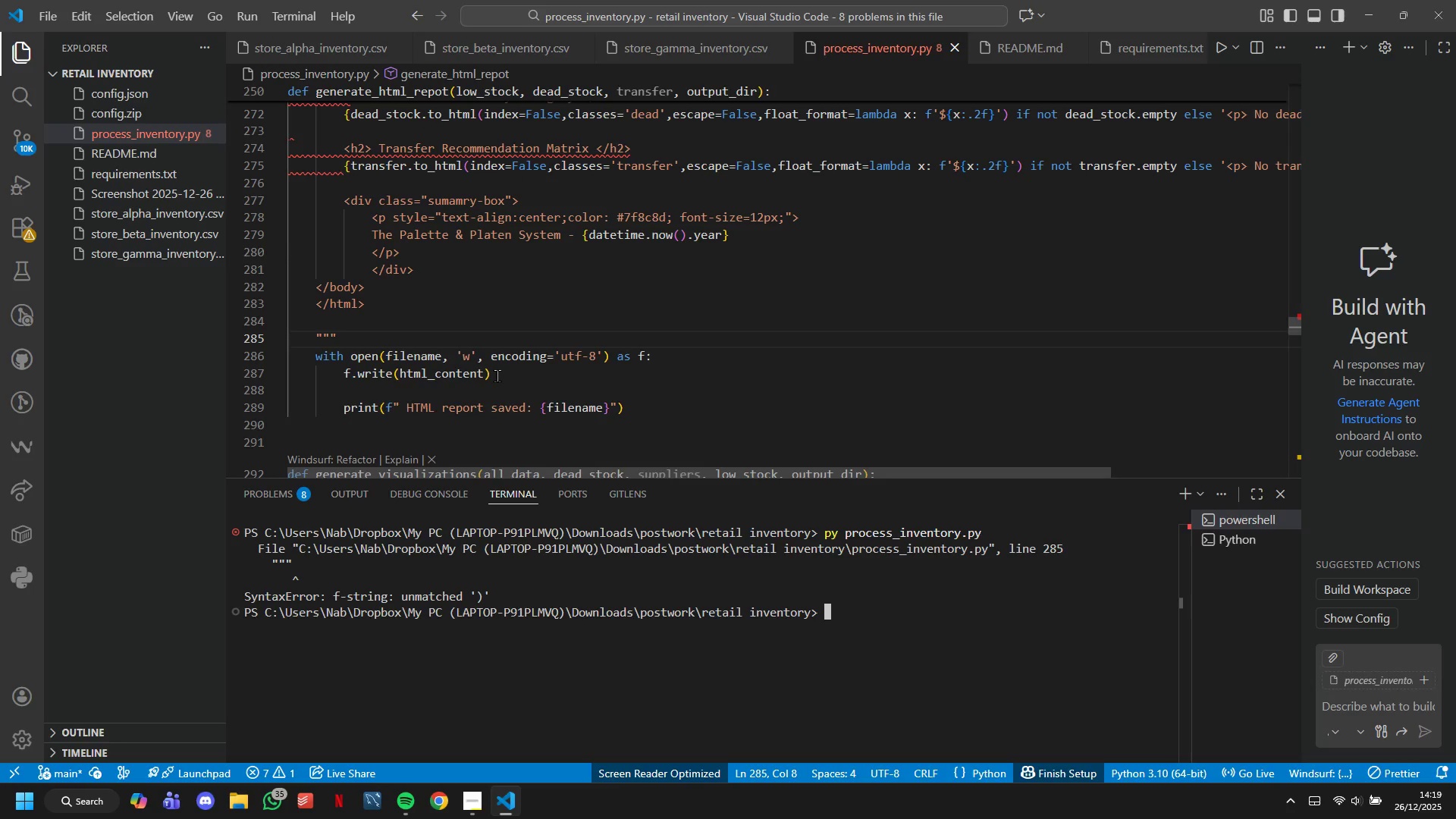 
left_click([287, 499])
 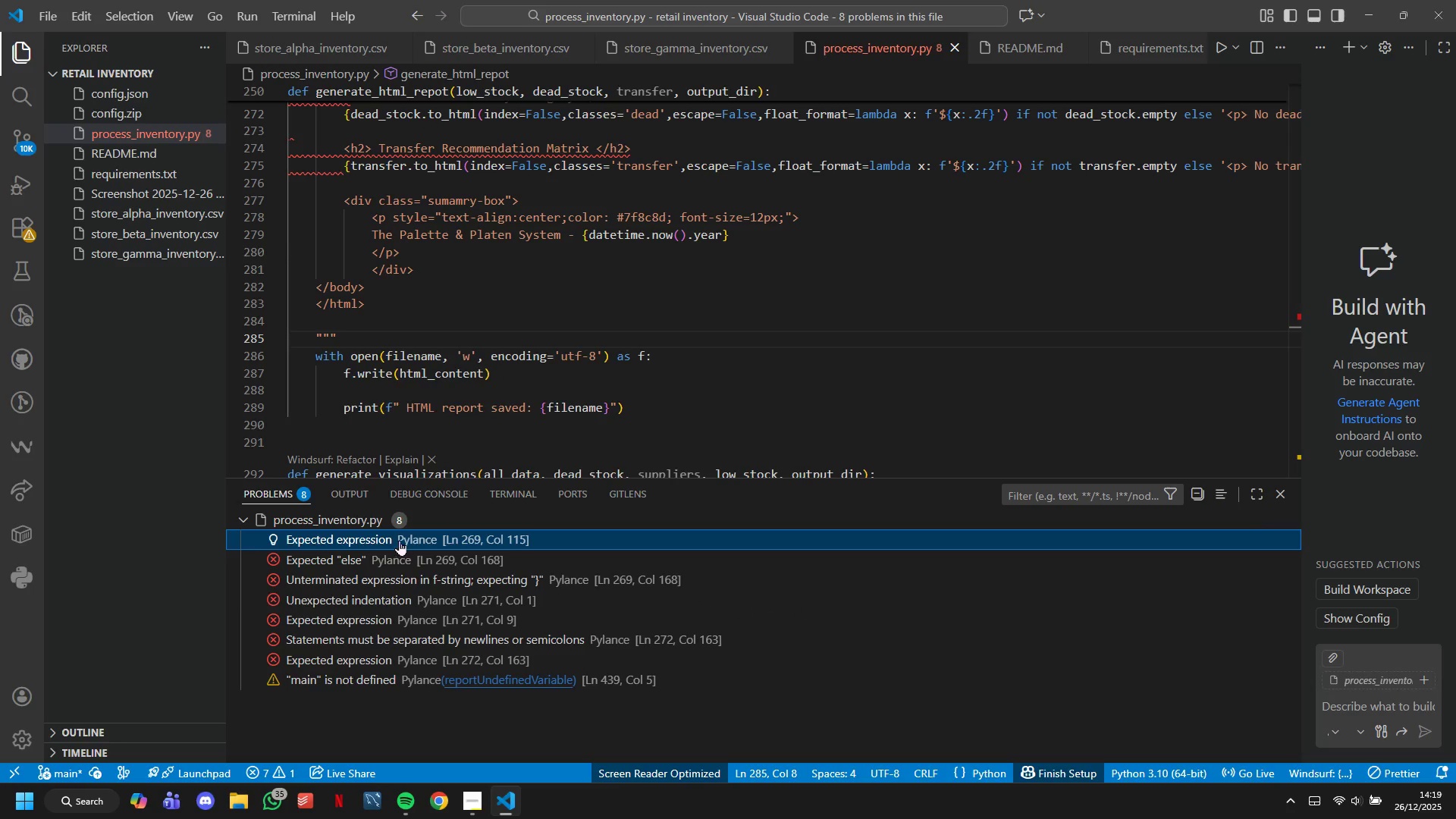 
double_click([399, 540])
 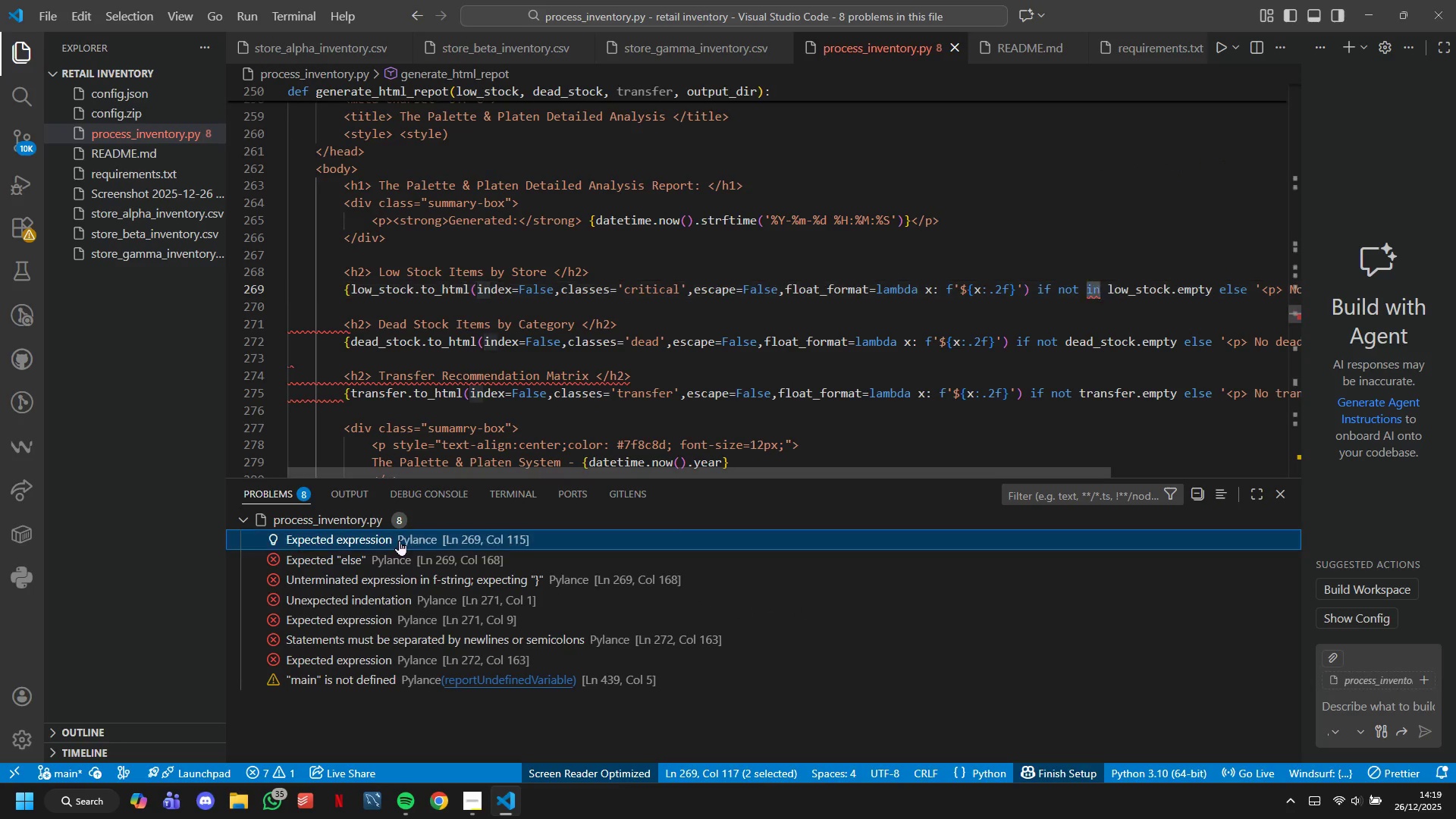 
triple_click([399, 540])
 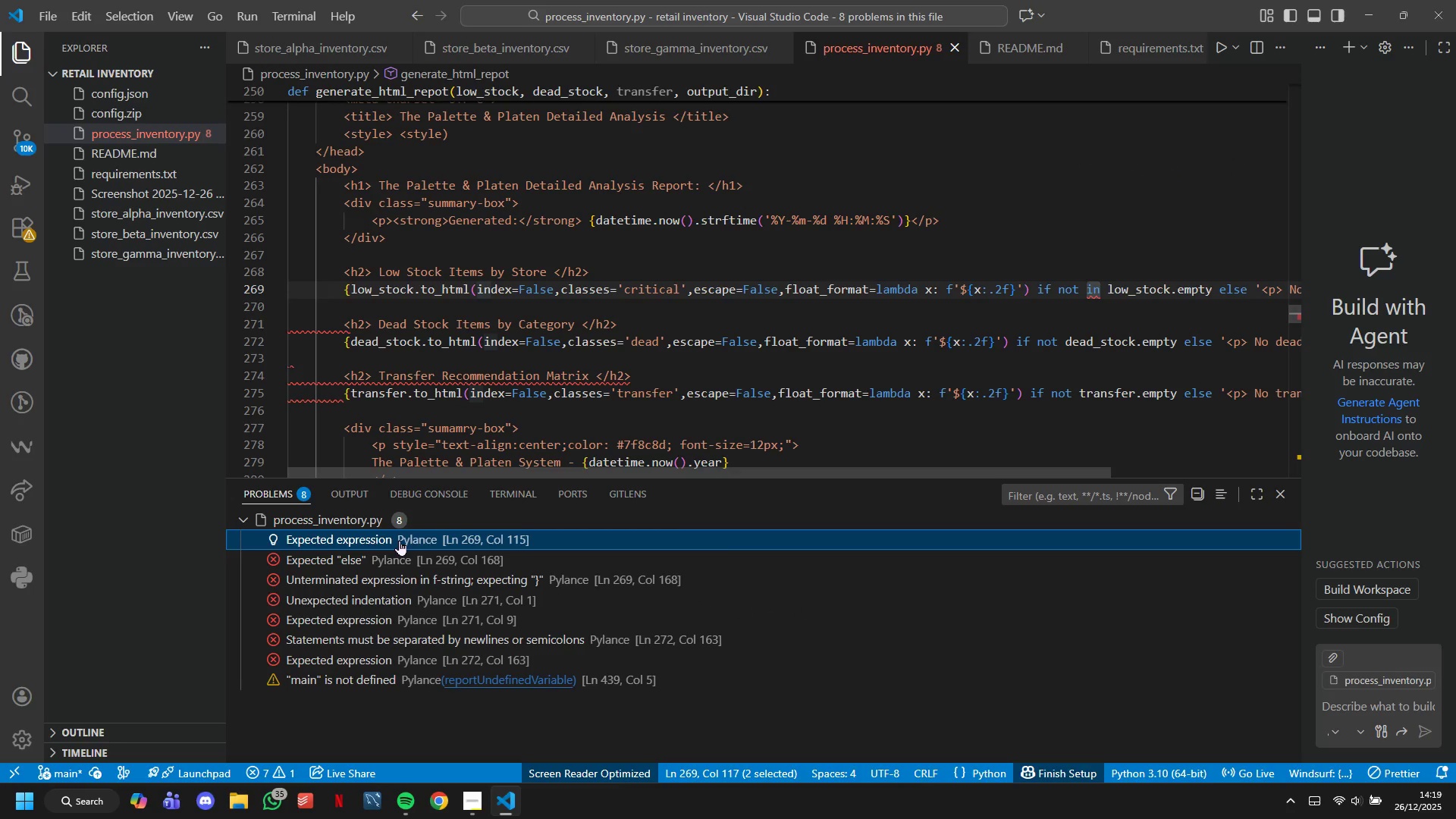 
triple_click([399, 540])
 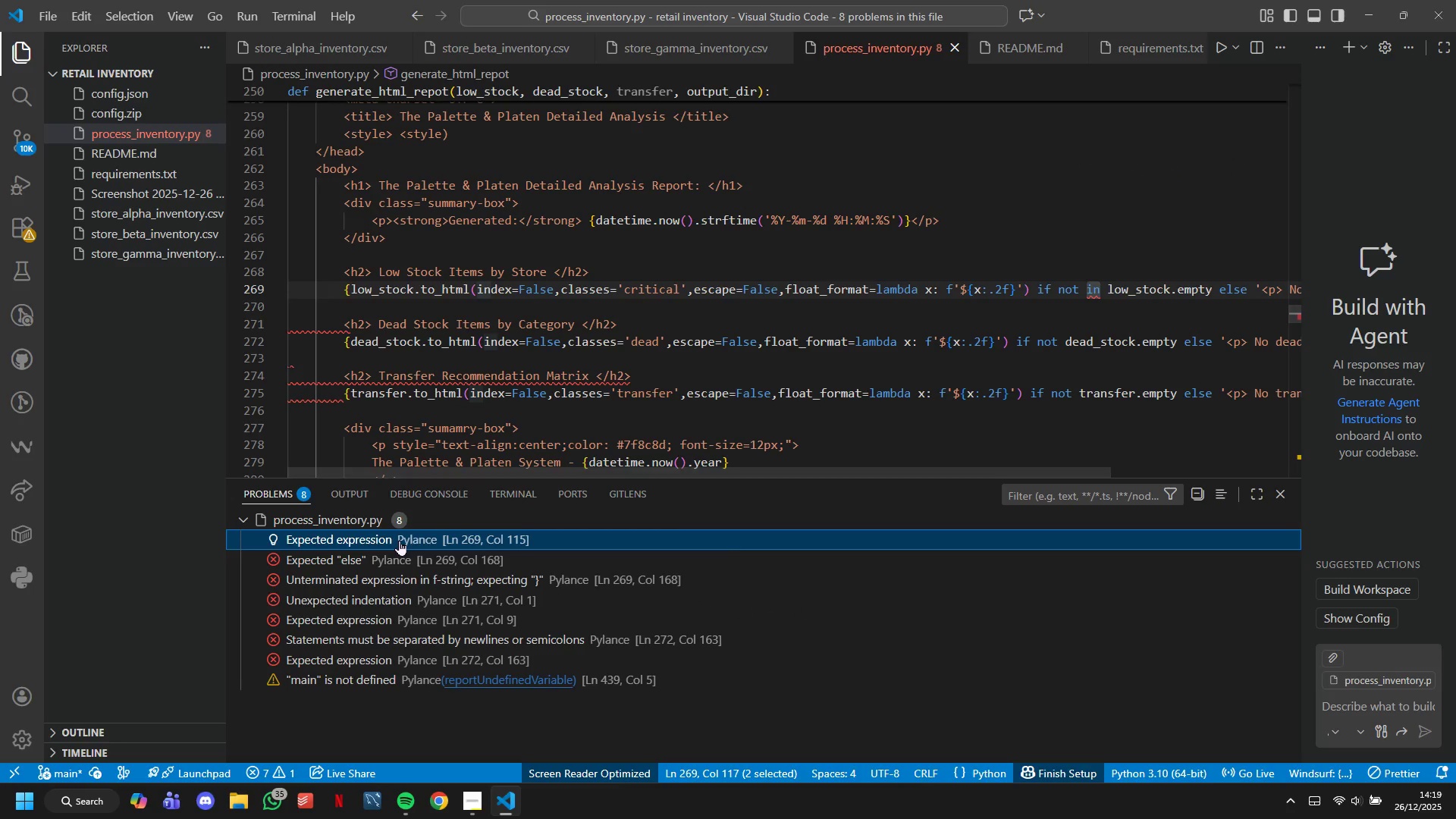 
triple_click([399, 540])
 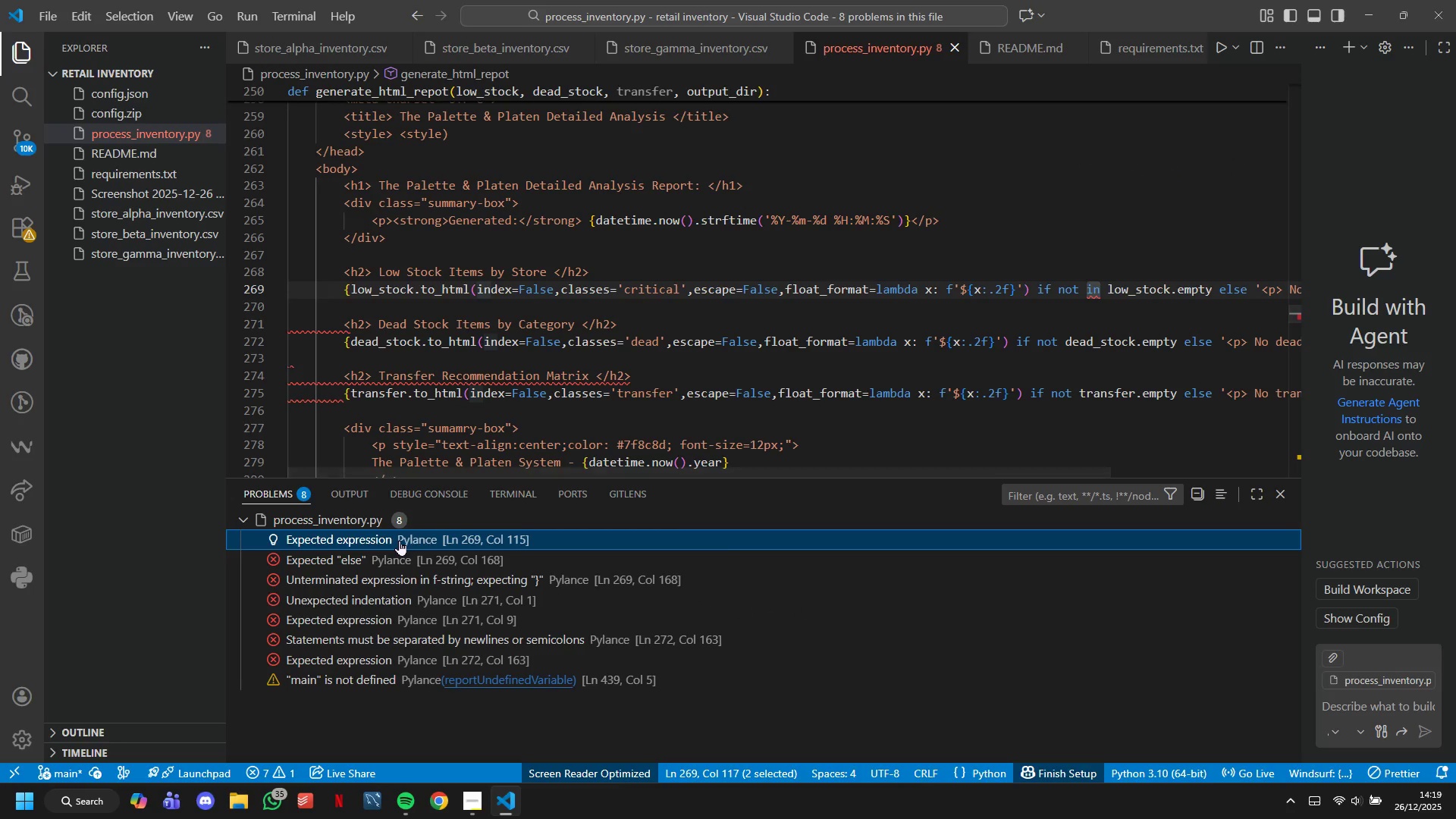 
triple_click([399, 540])
 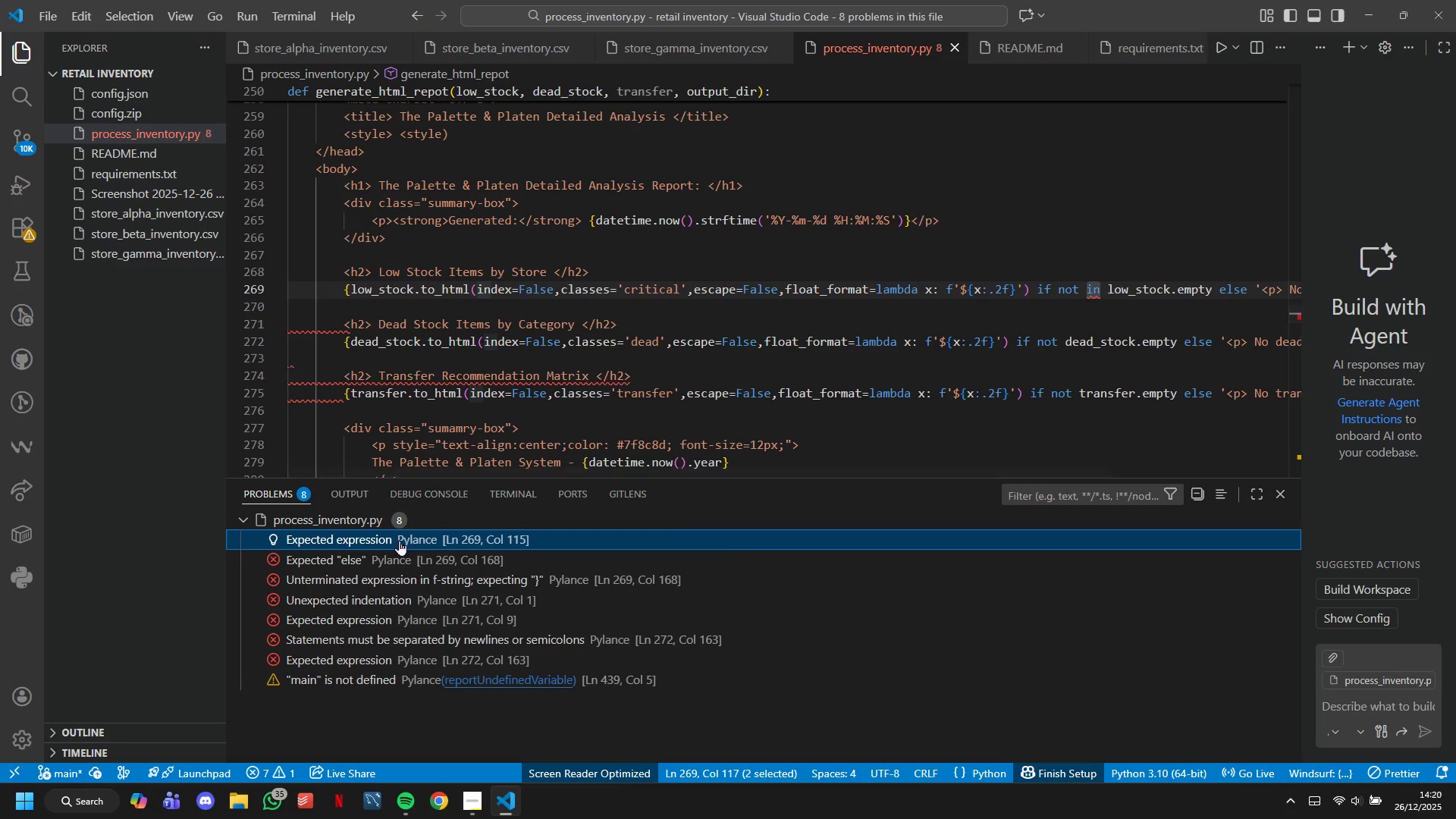 
triple_click([399, 540])
 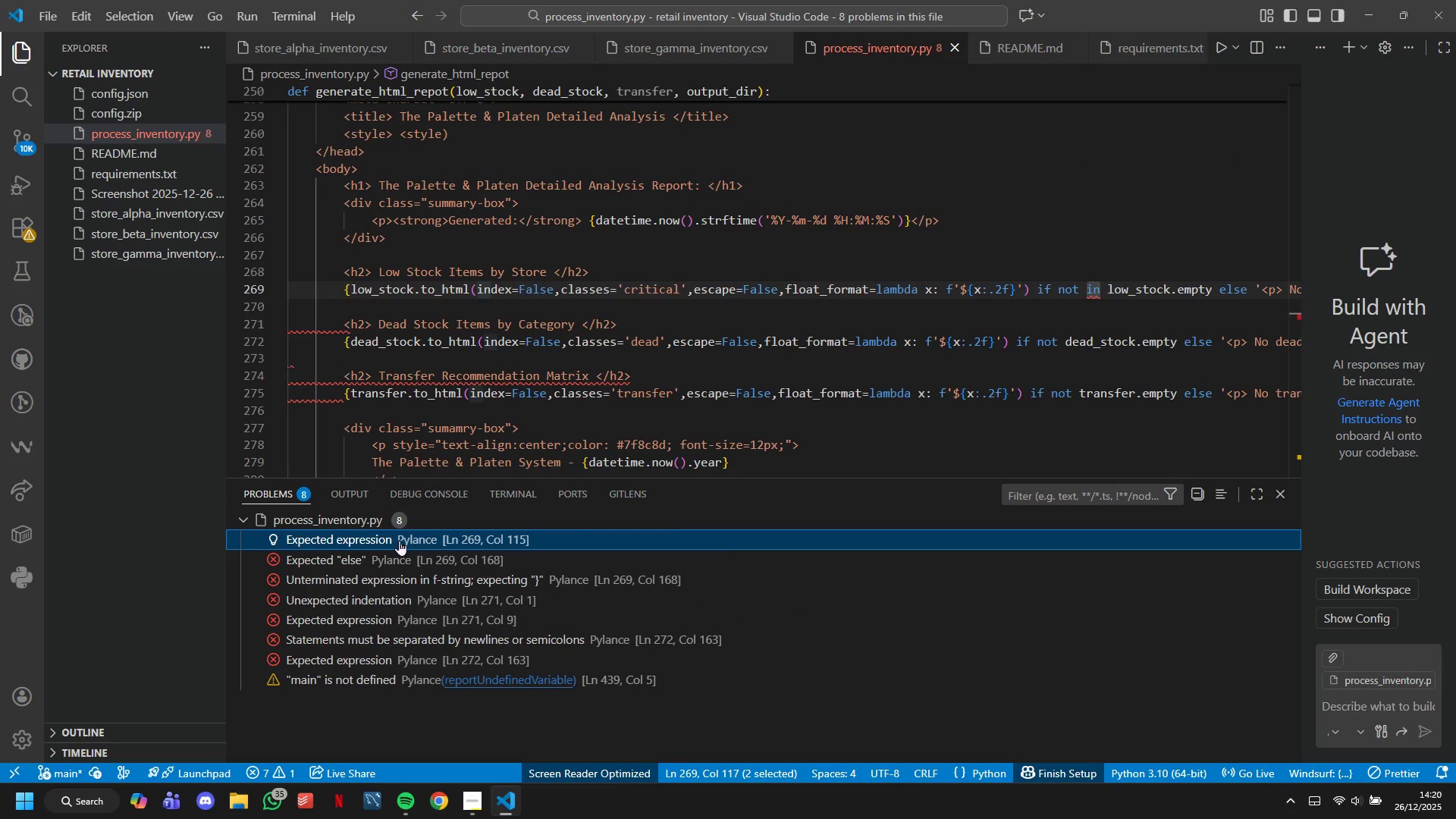 
triple_click([399, 540])
 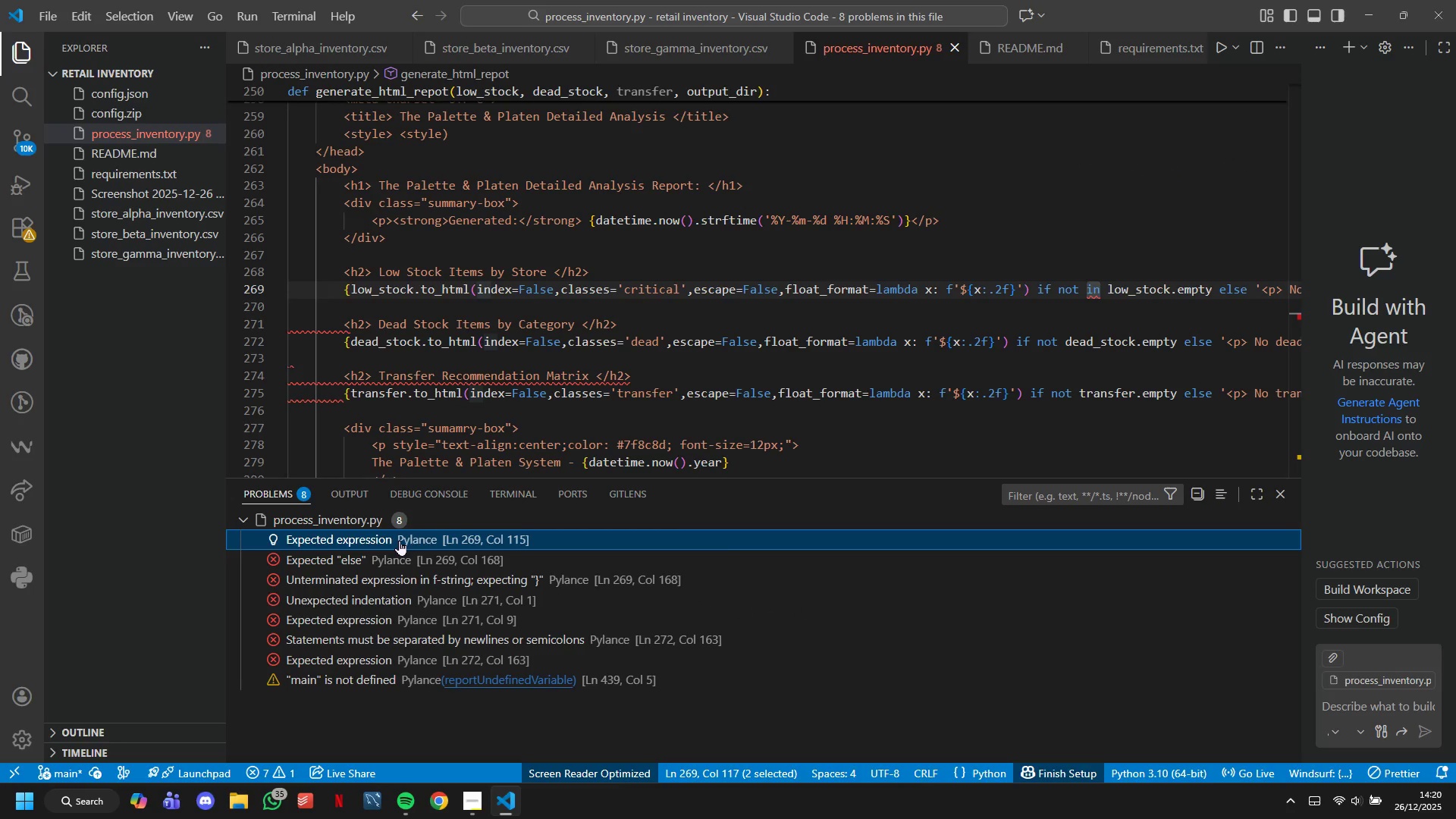 
triple_click([399, 540])
 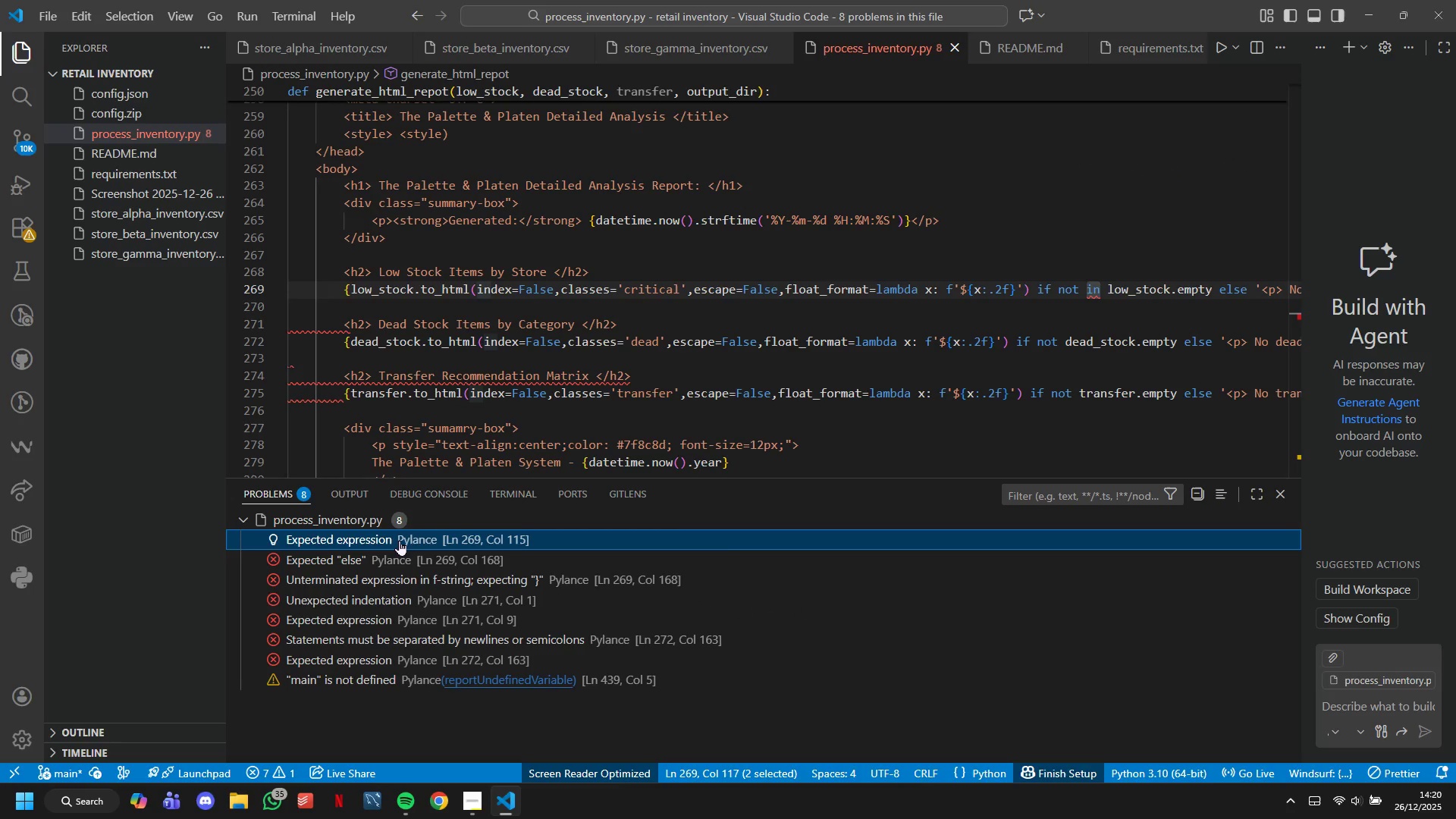 
triple_click([399, 540])
 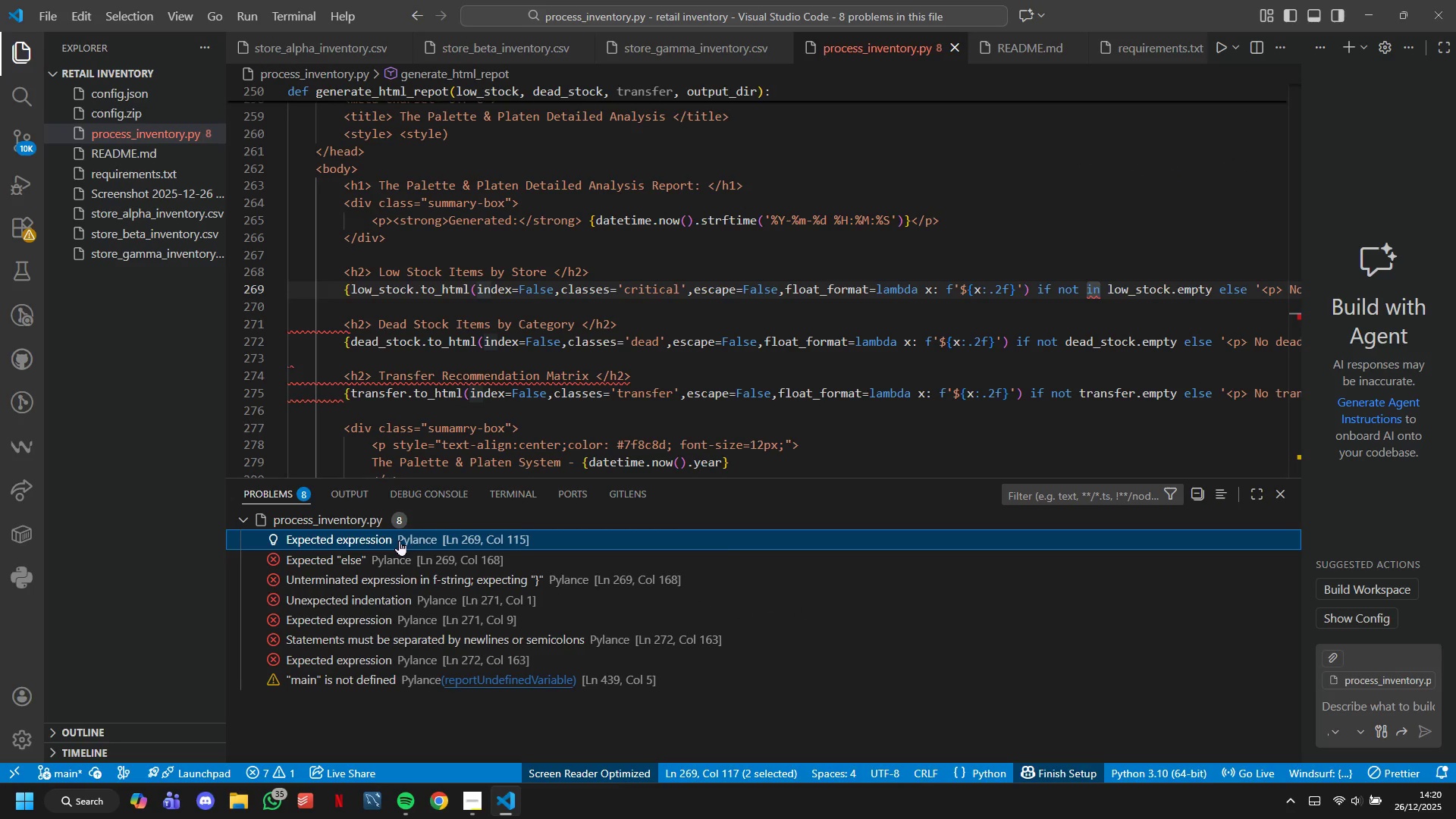 
triple_click([399, 540])
 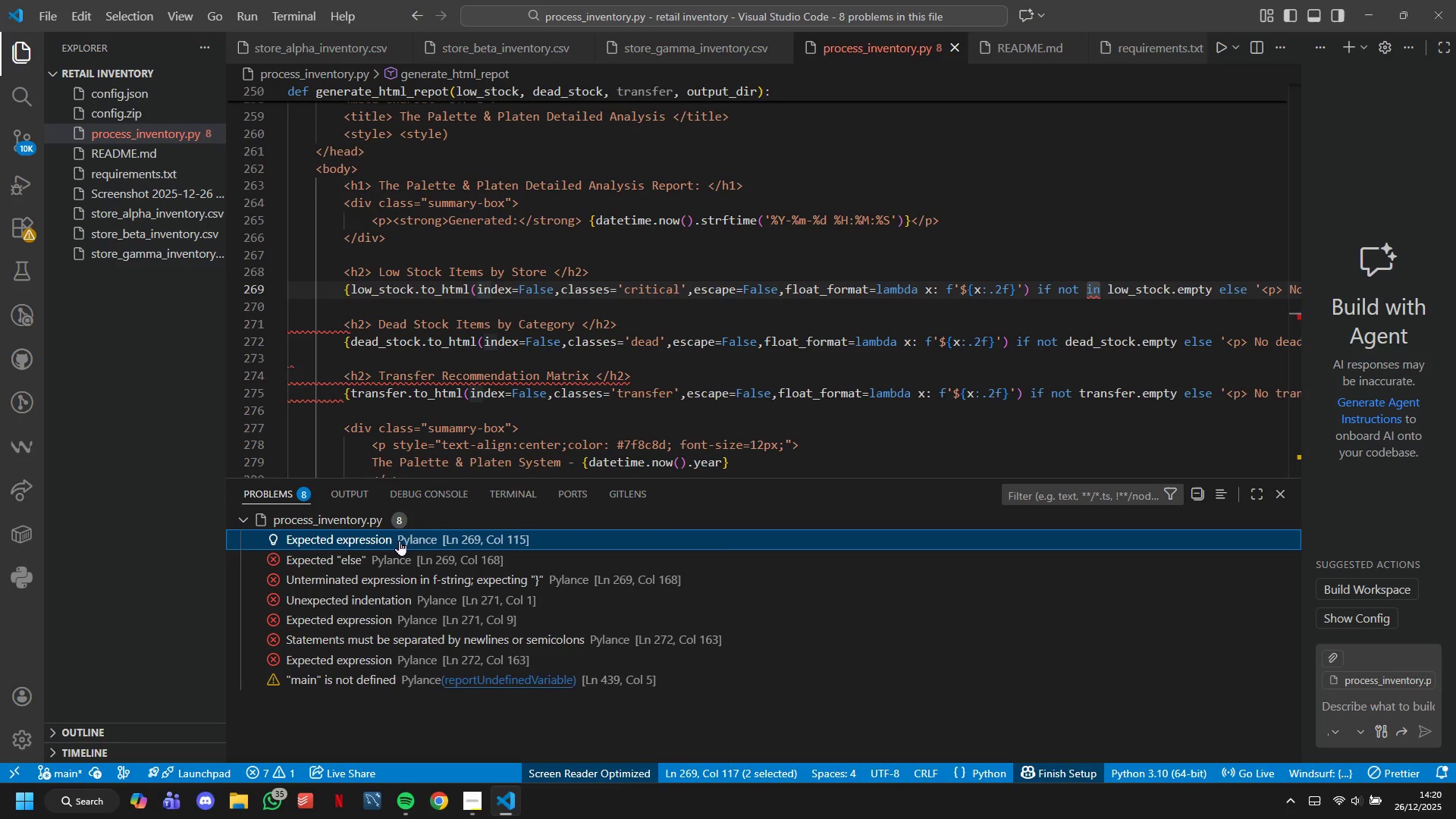 
scroll: coordinate [399, 540], scroll_direction: down, amount: 1.0
 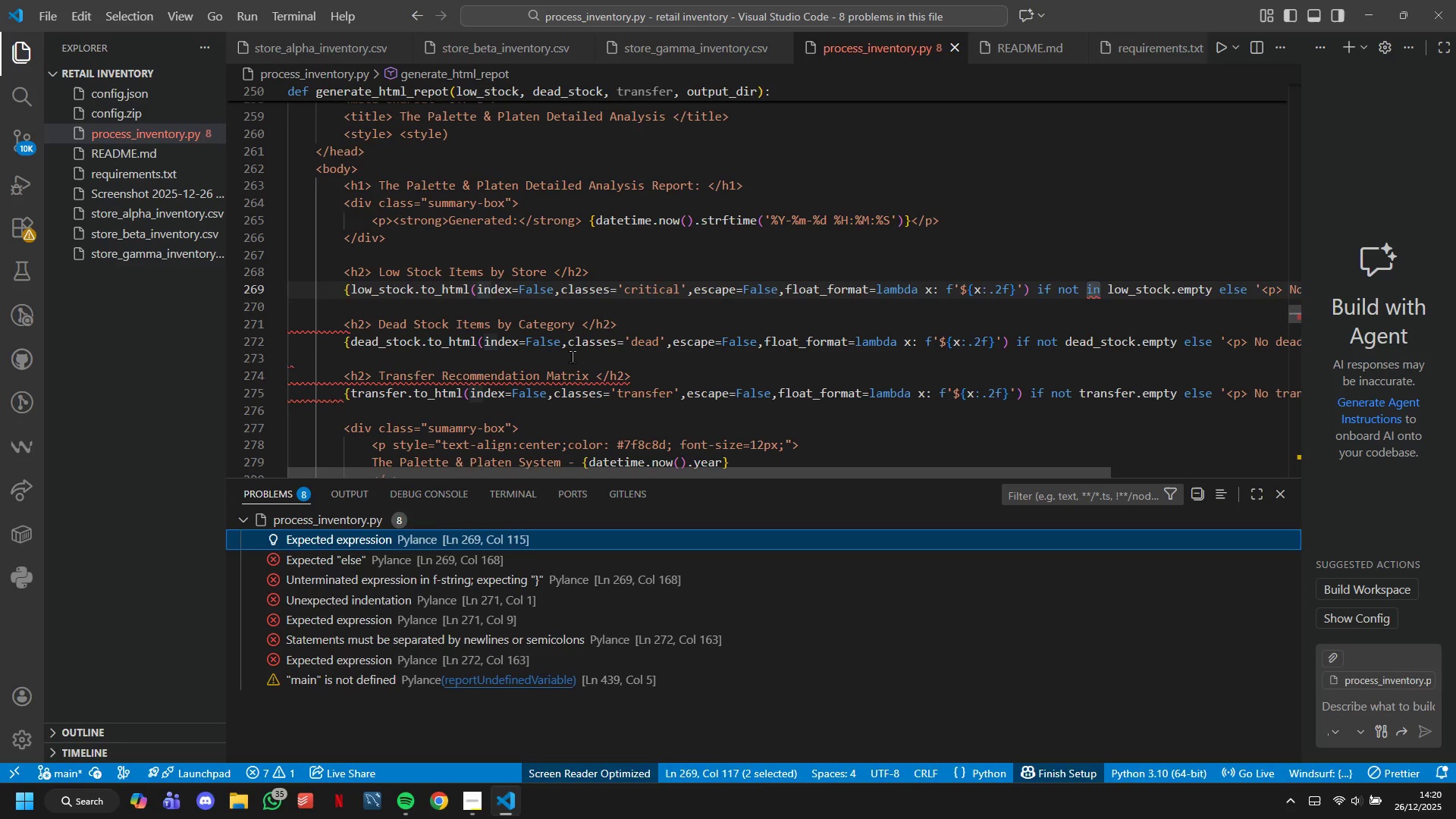 
left_click([572, 356])
 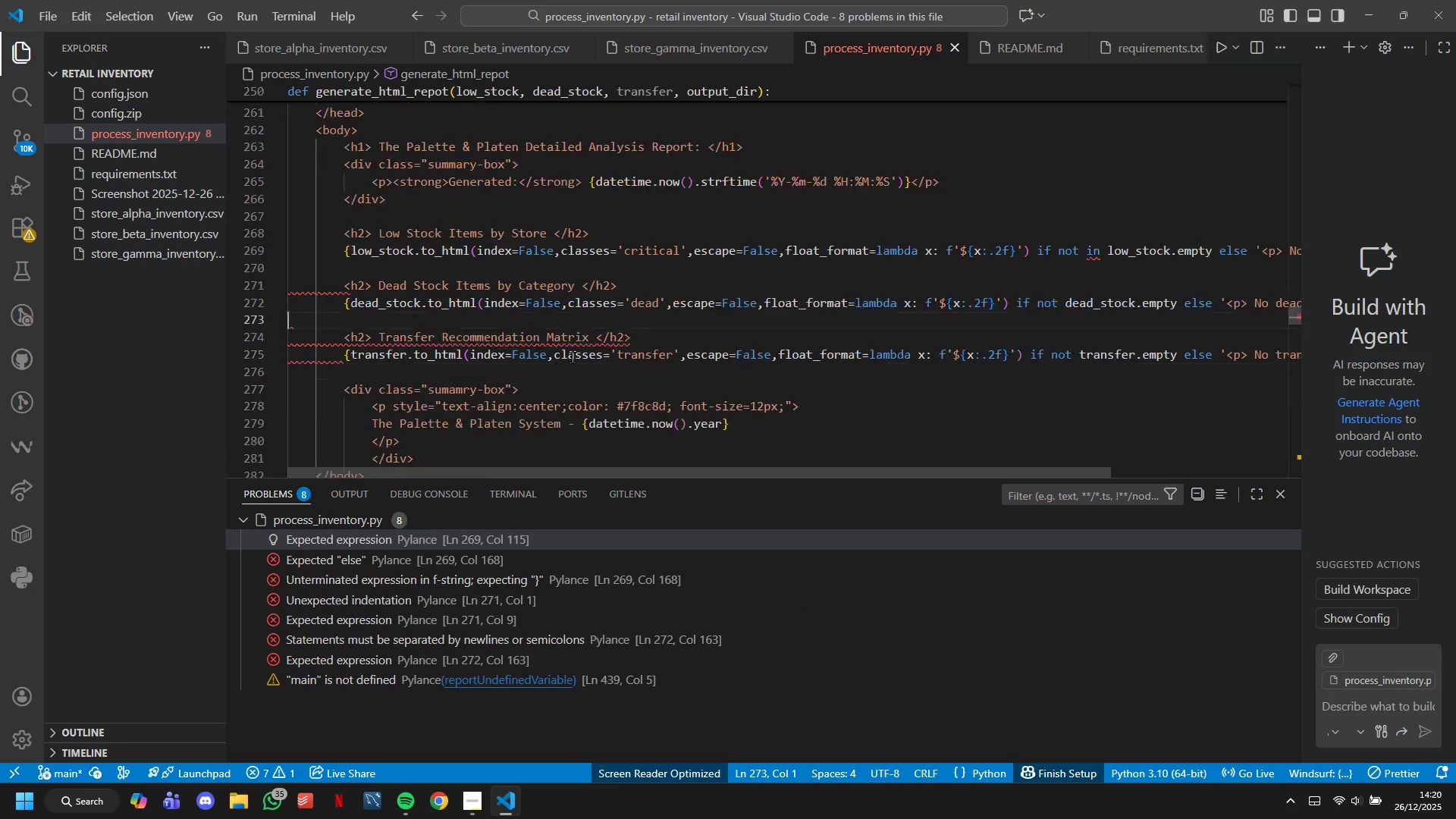 
scroll: coordinate [601, 403], scroll_direction: down, amount: 79.0
 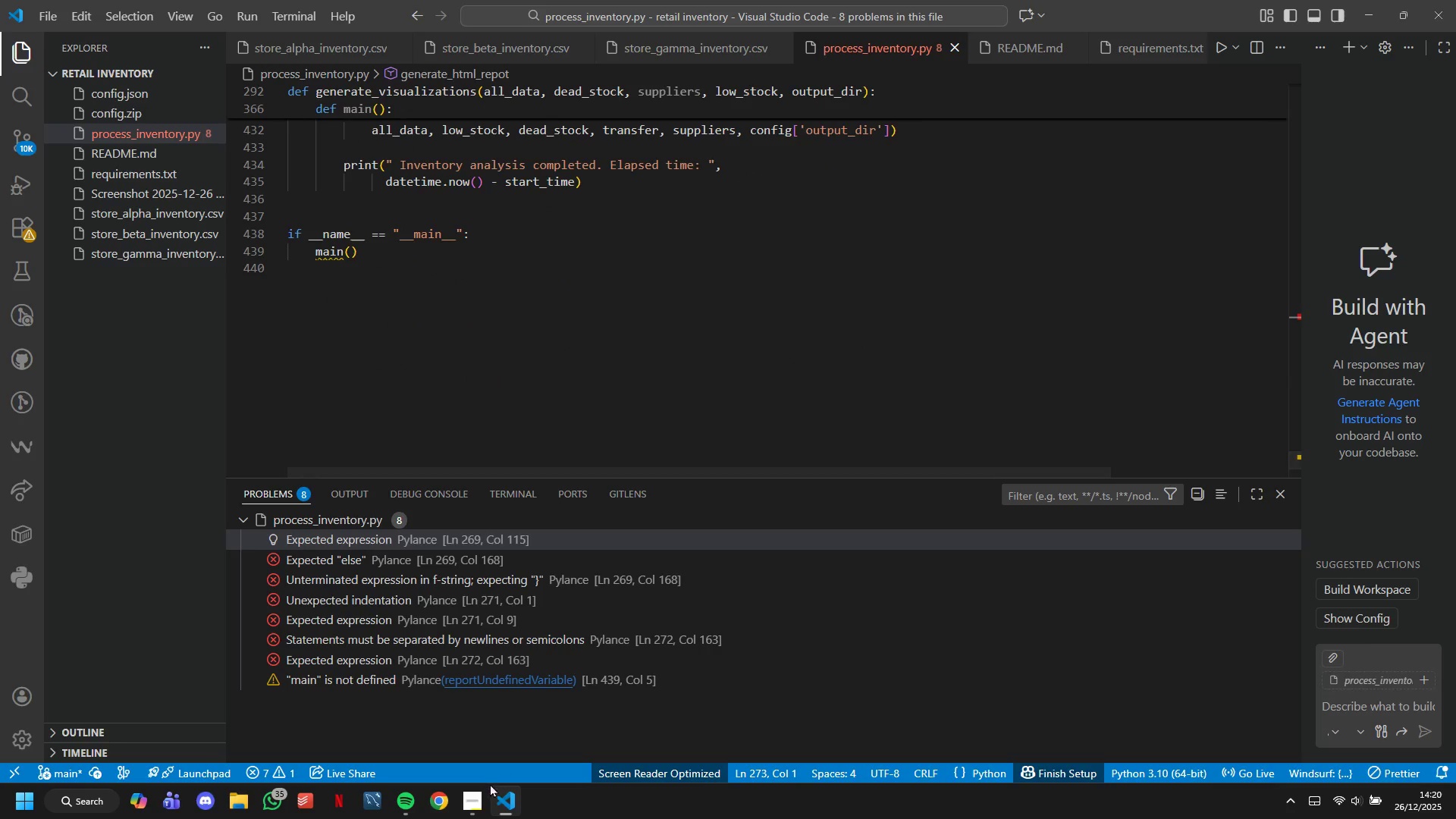 
left_click([470, 802])